 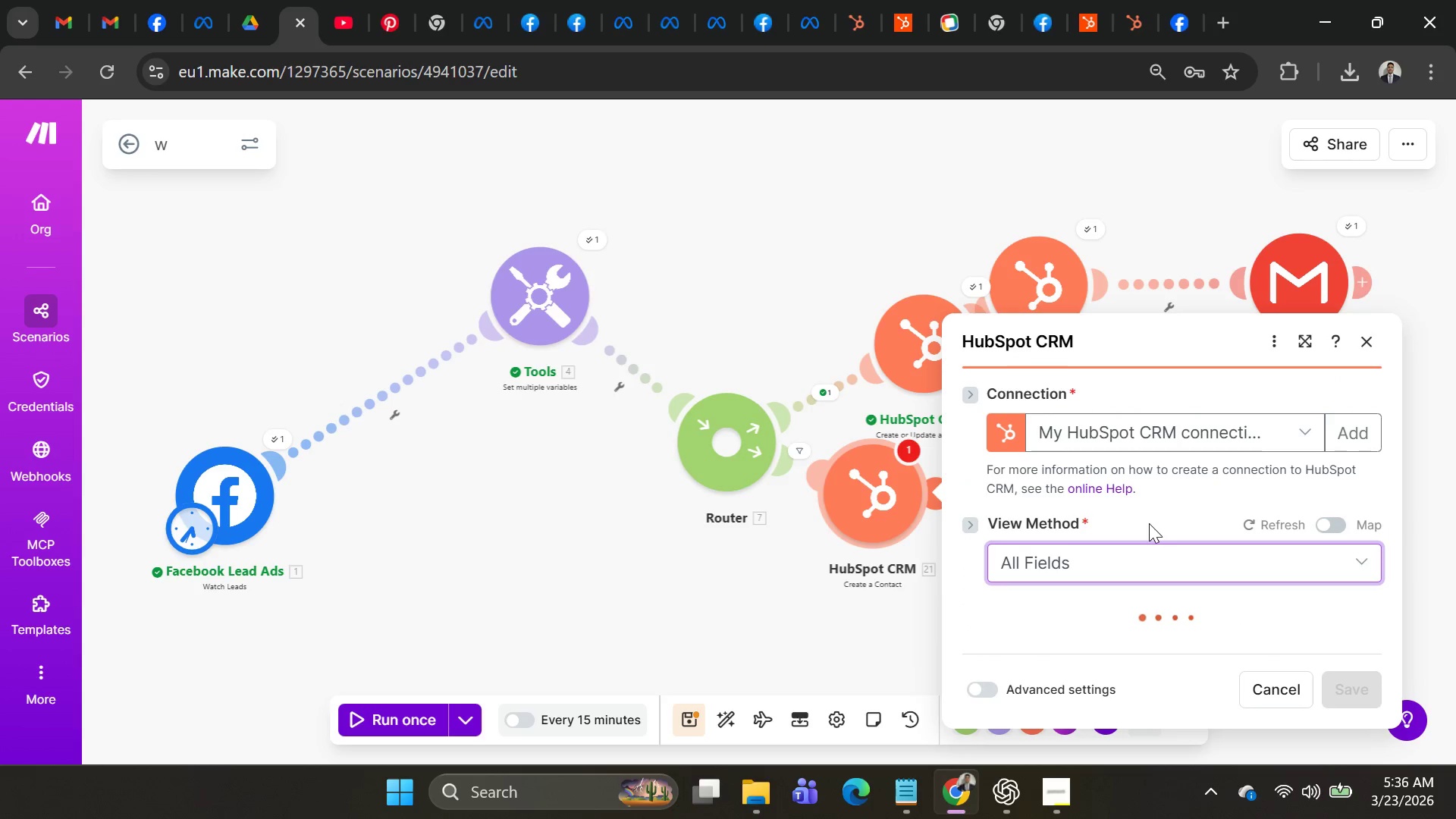 
left_click([1320, 356])
 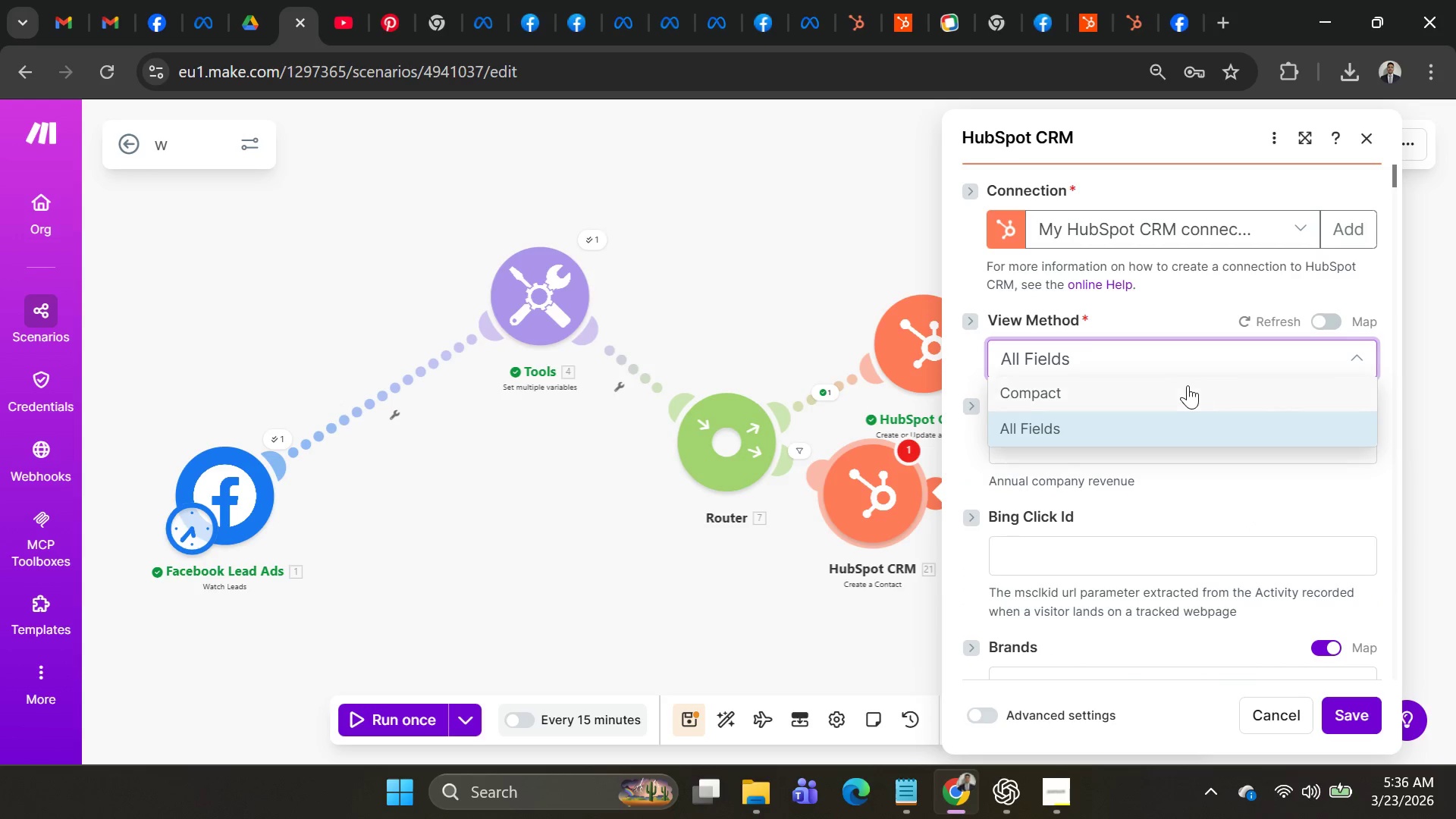 
left_click([1186, 385])
 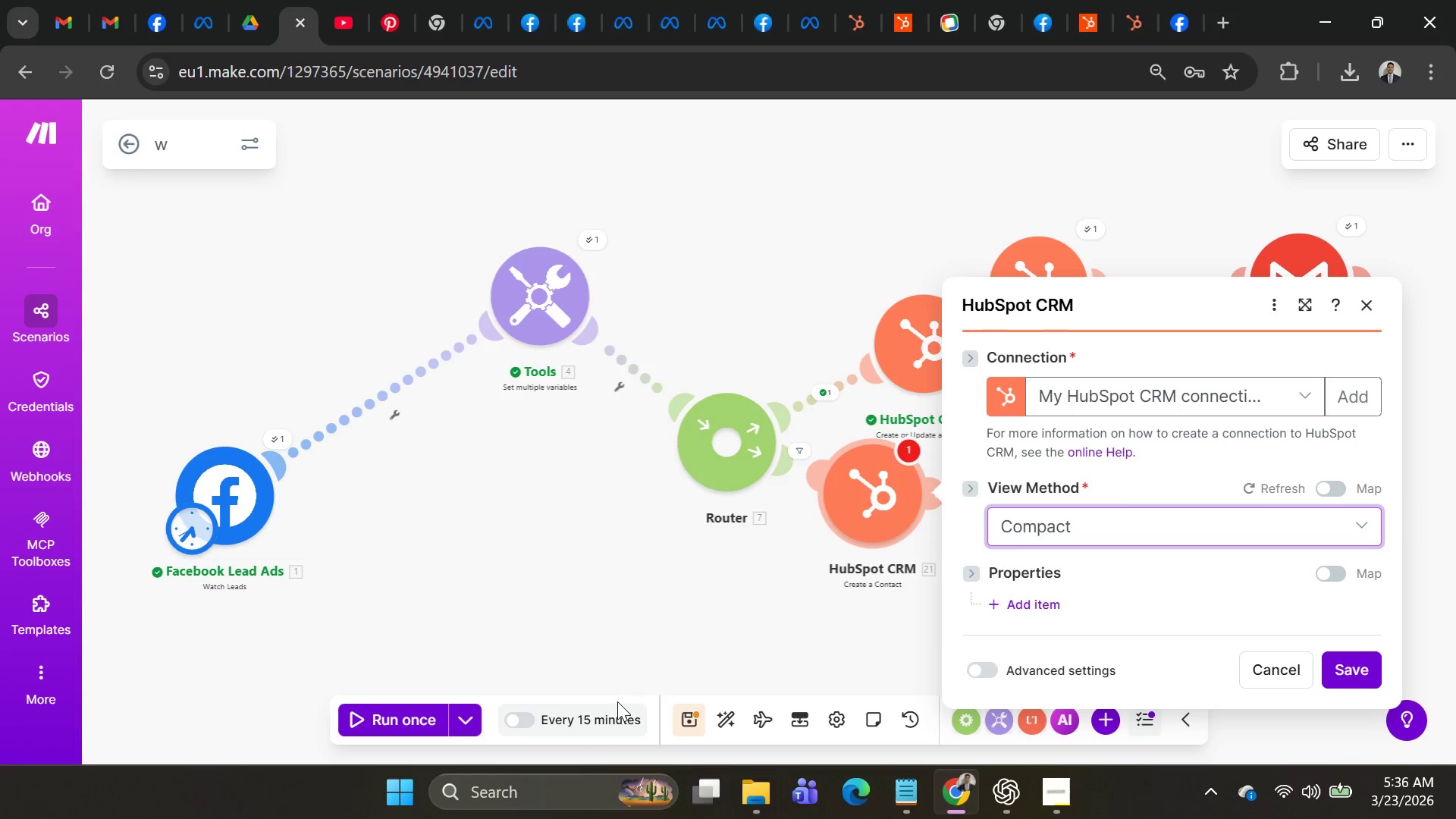 
mouse_move([499, 773])
 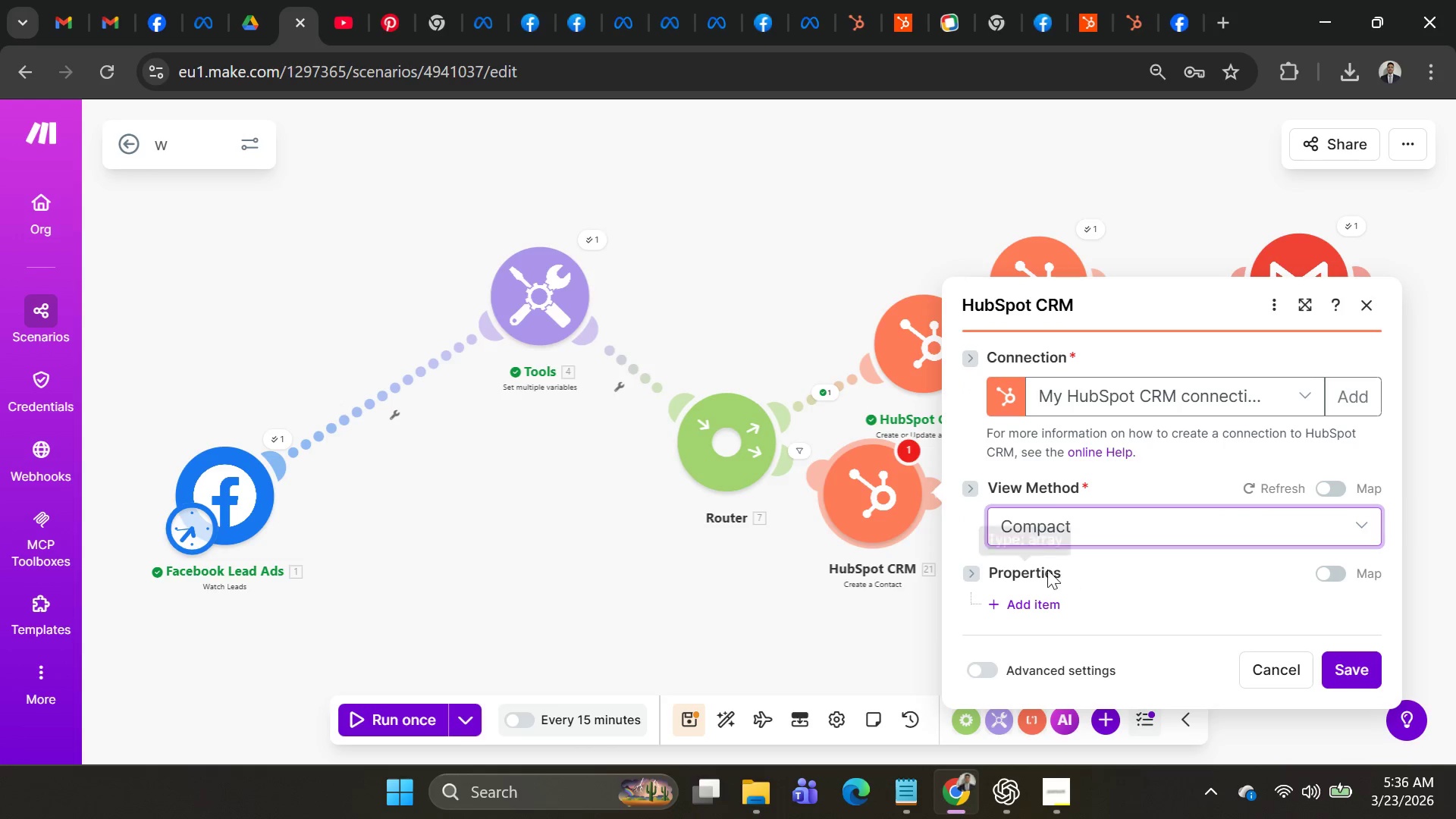 
left_click([1037, 601])
 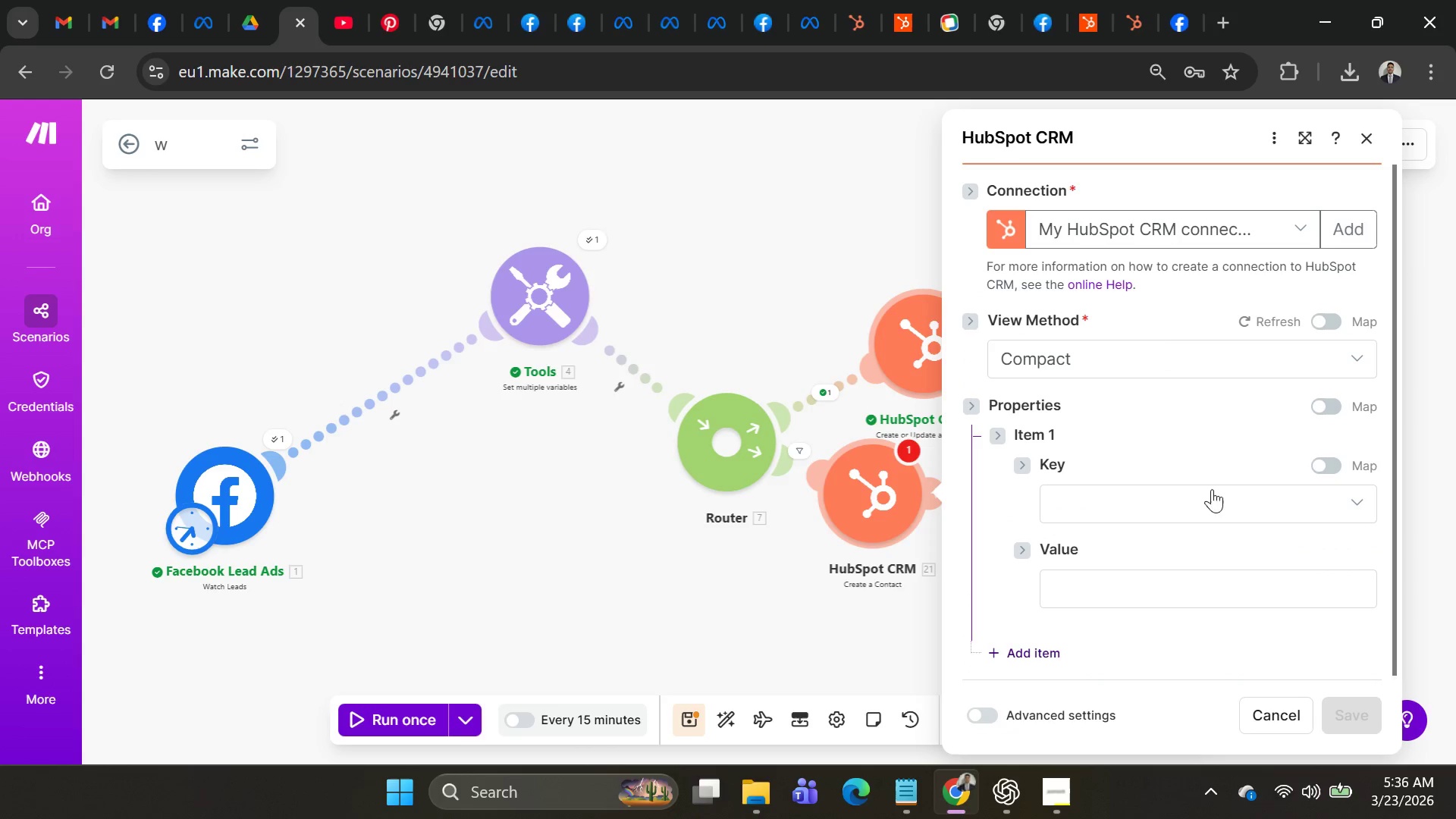 
left_click([1287, 501])
 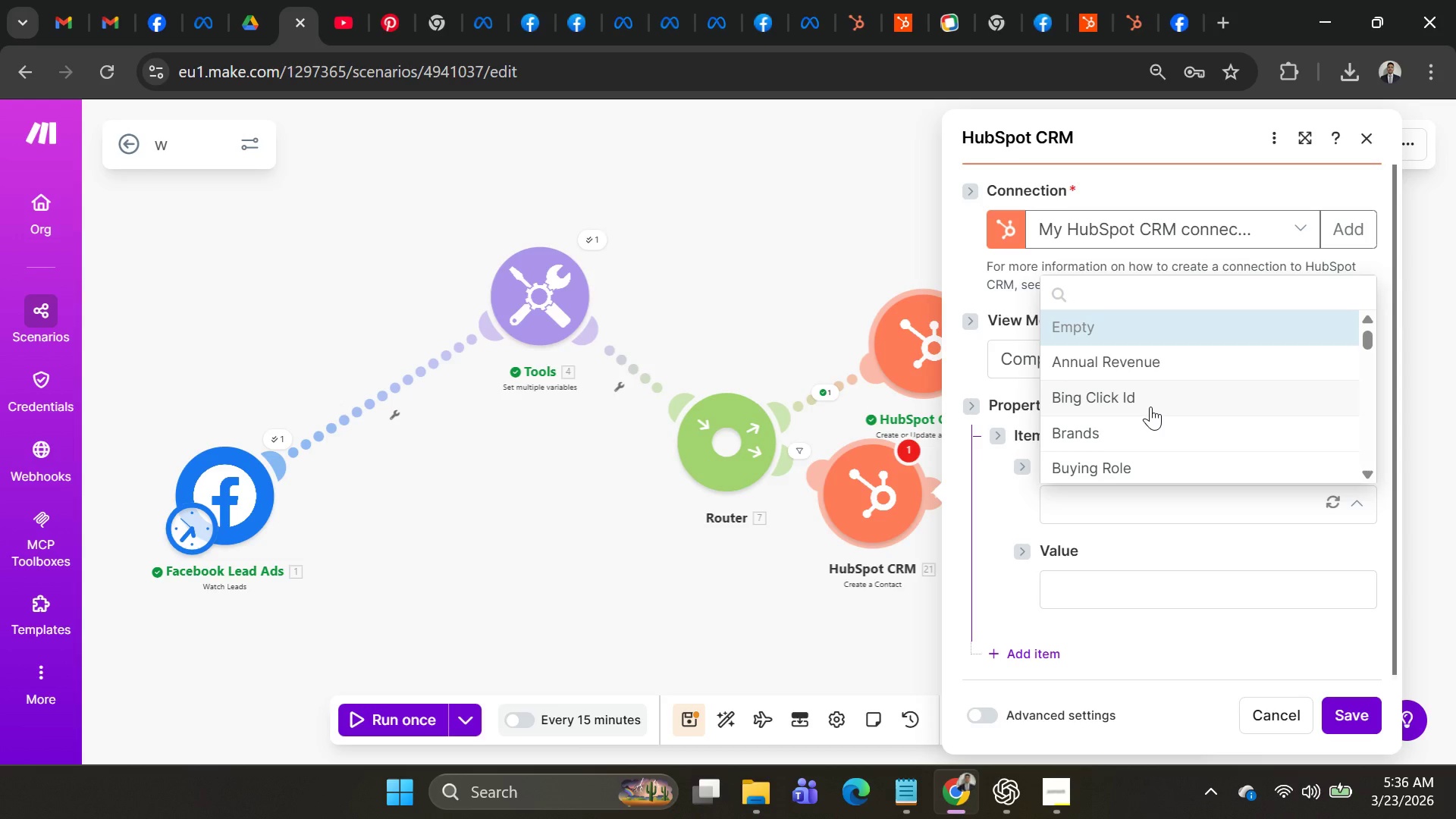 
wait(10.24)
 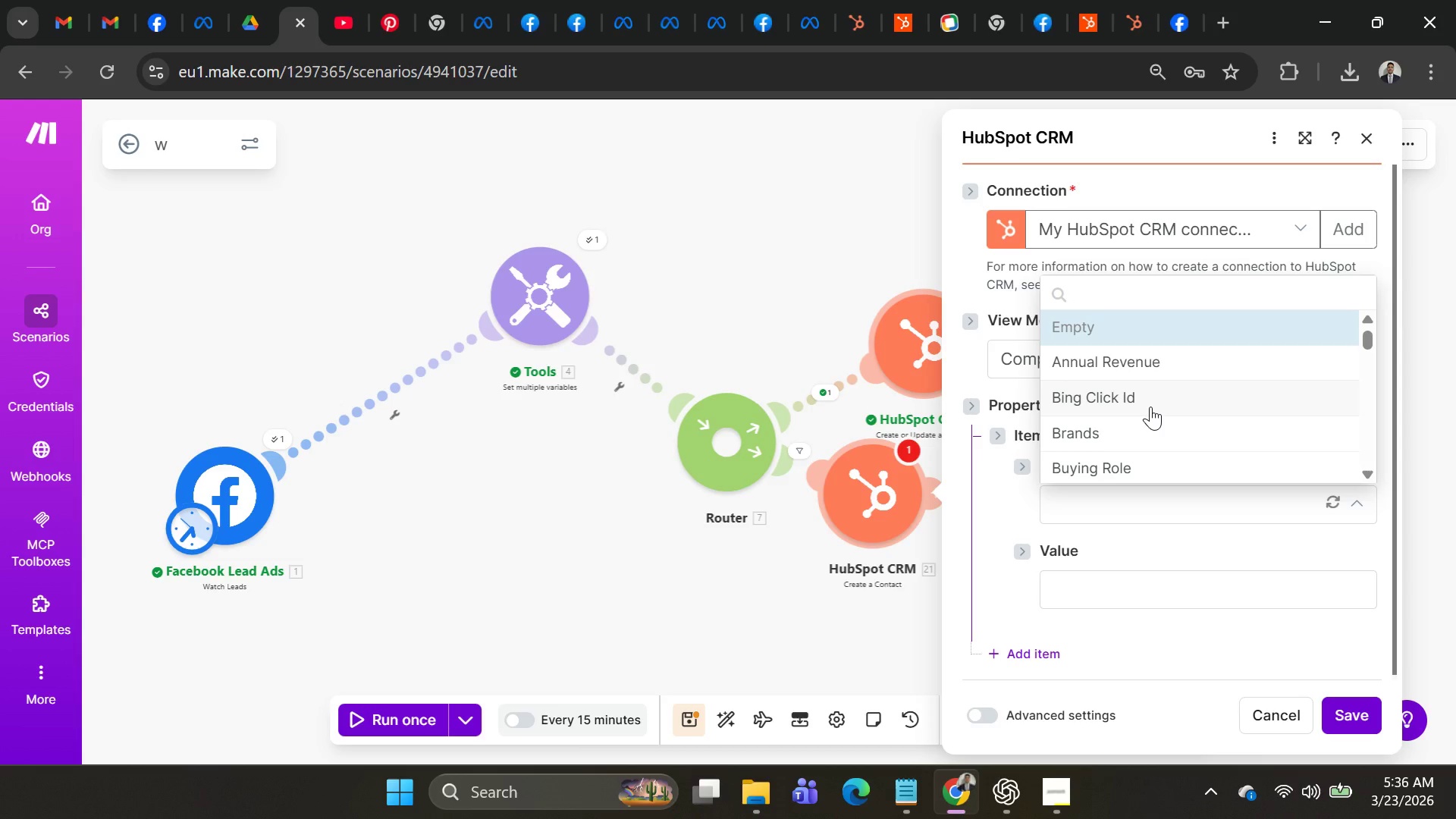 
scroll: coordinate [1188, 419], scroll_direction: down, amount: 8.0
 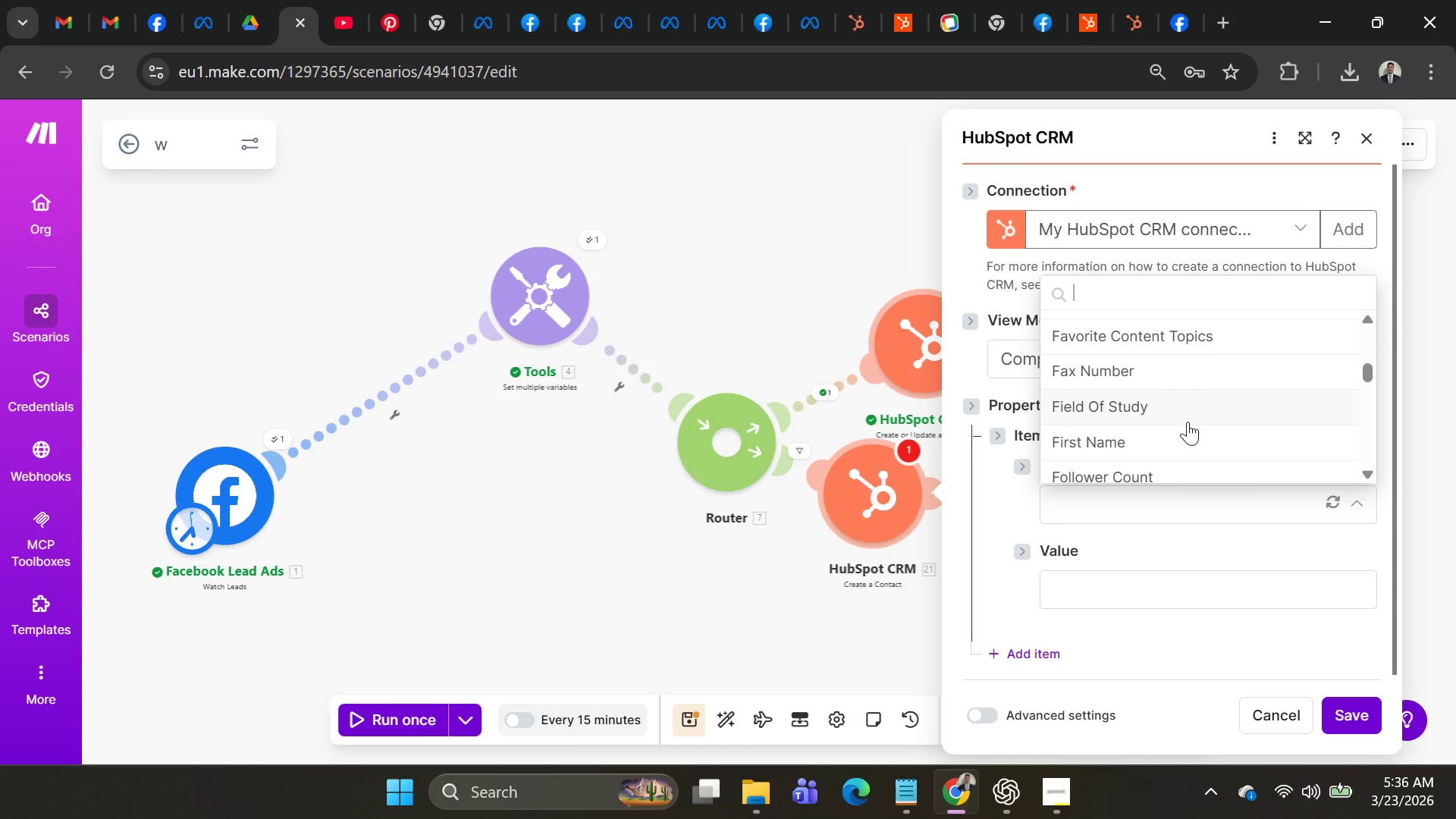 
type(deal)
key(Backspace)
key(Backspace)
key(Backspace)
key(Backspace)
key(Backspace)
key(Backspace)
type(tyo)
key(Backspace)
type(pe)
 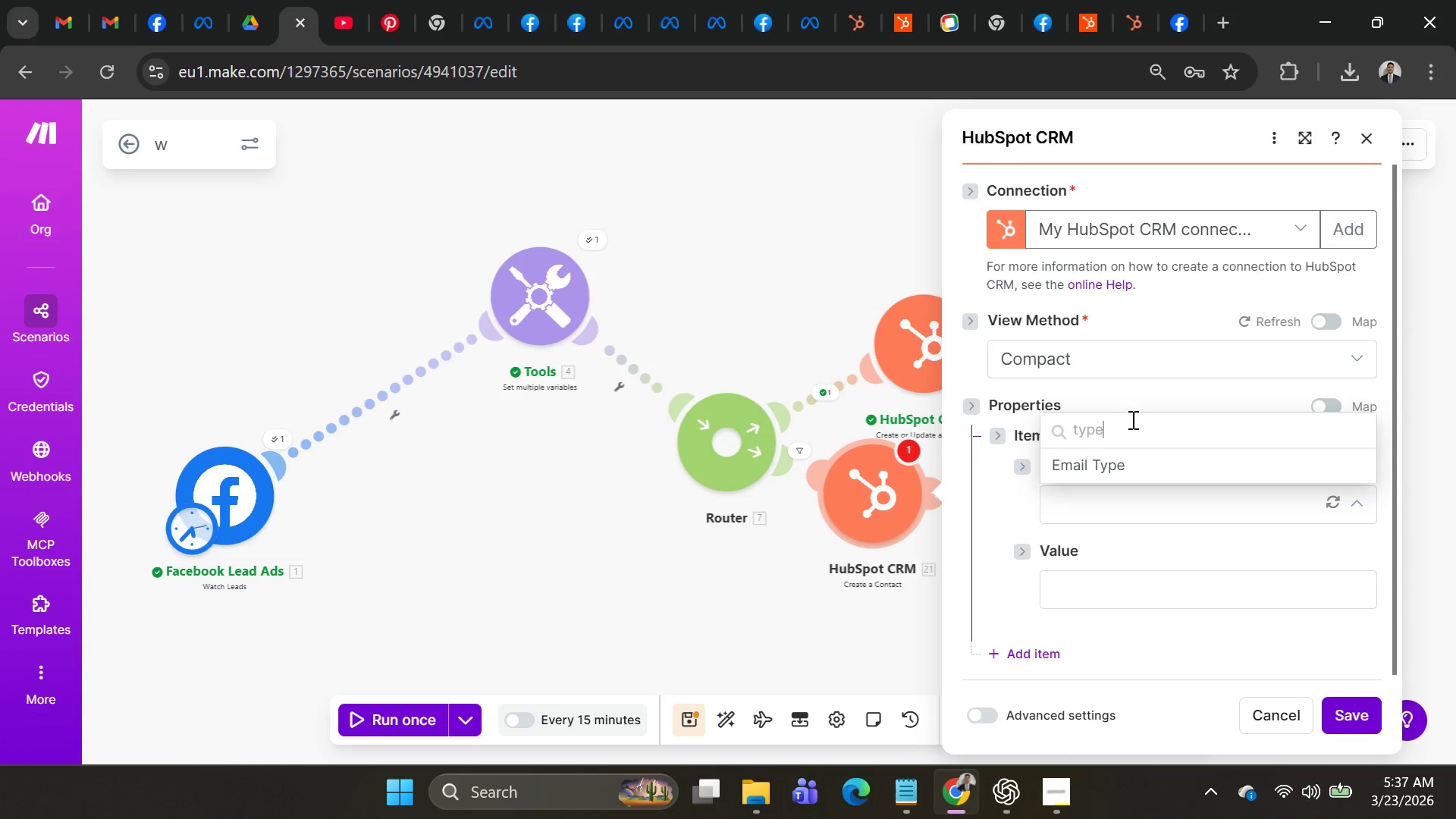 
left_click([1116, 388])
 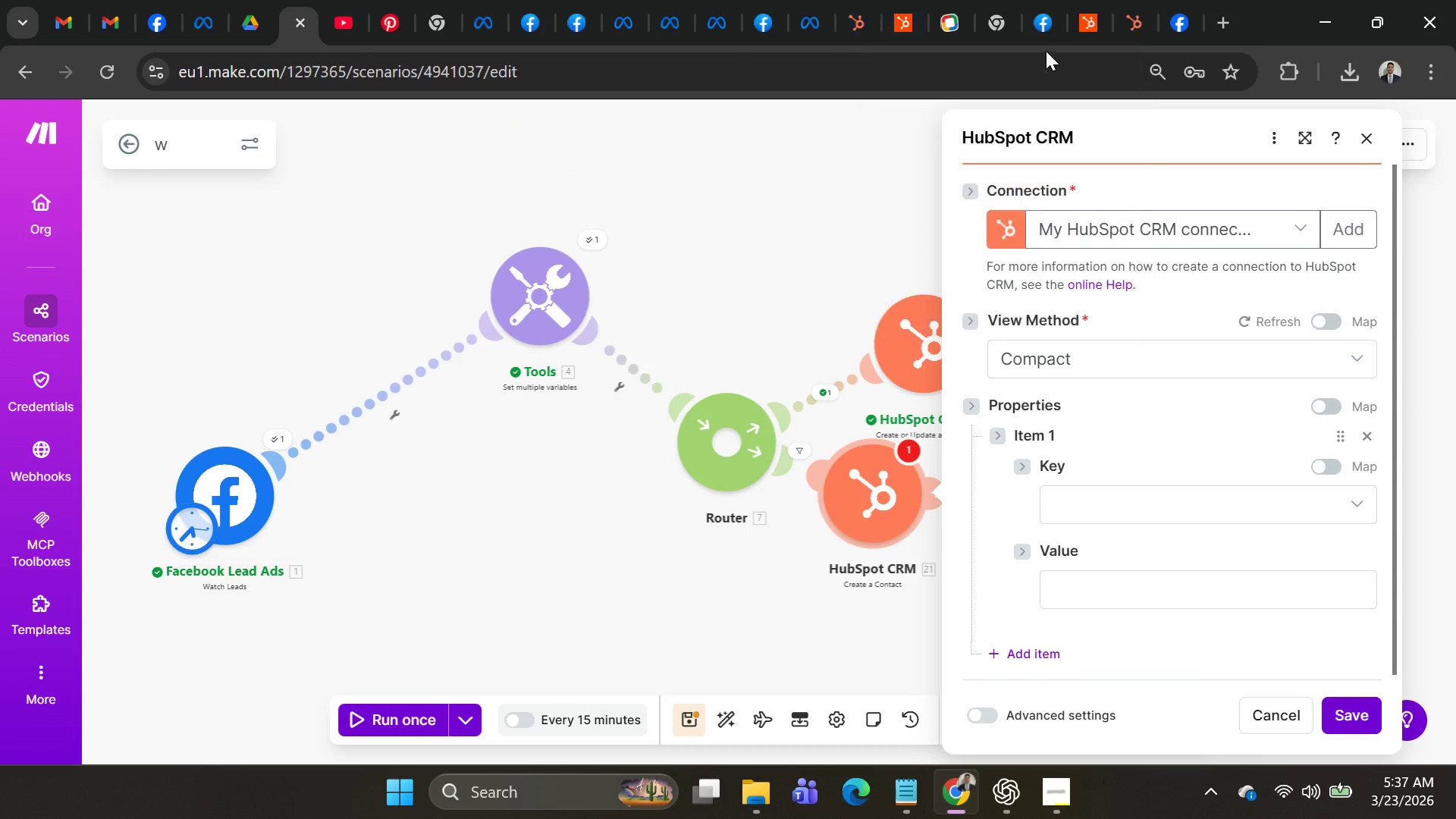 
left_click([1087, 30])
 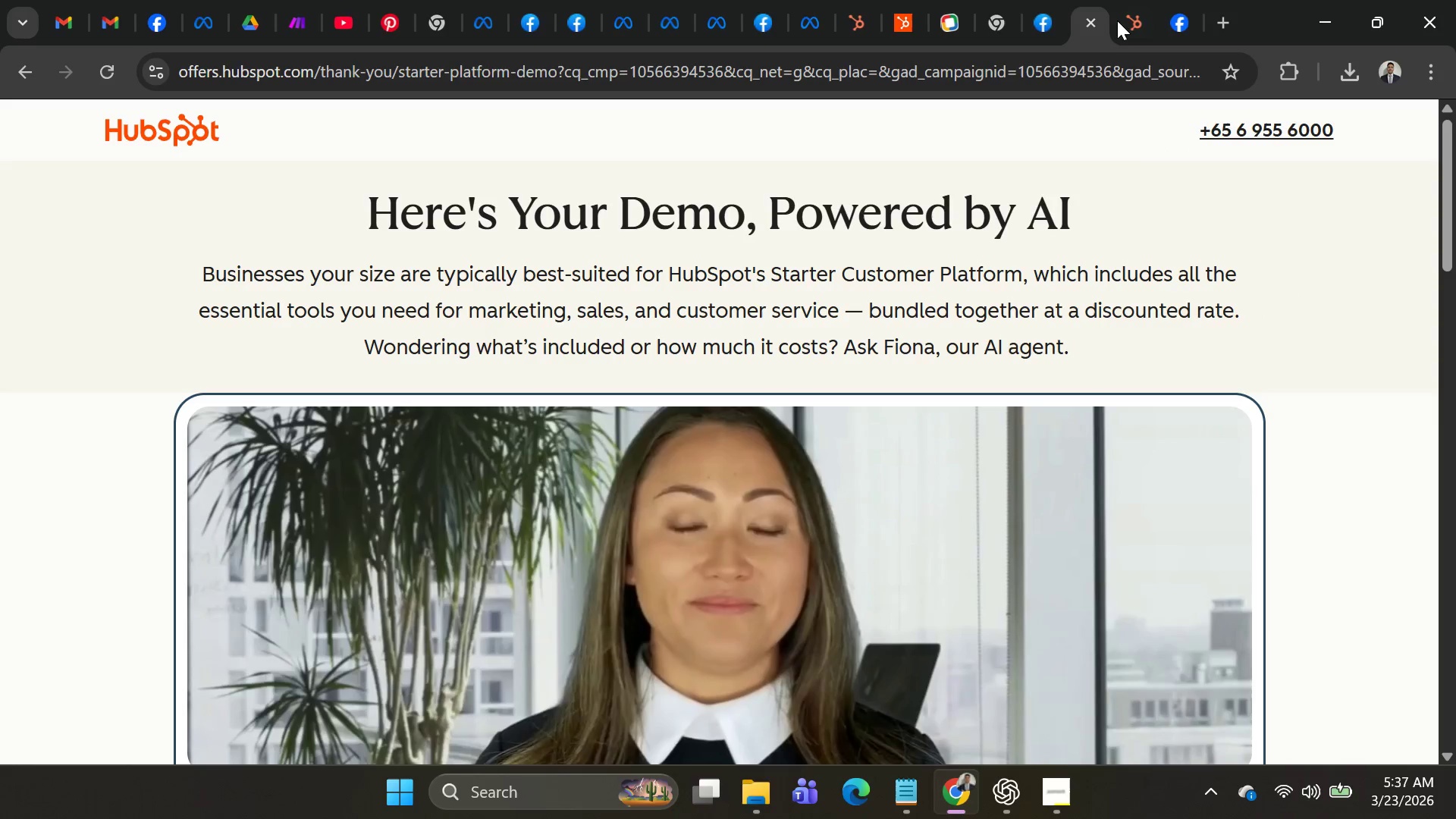 
left_click([1119, 19])
 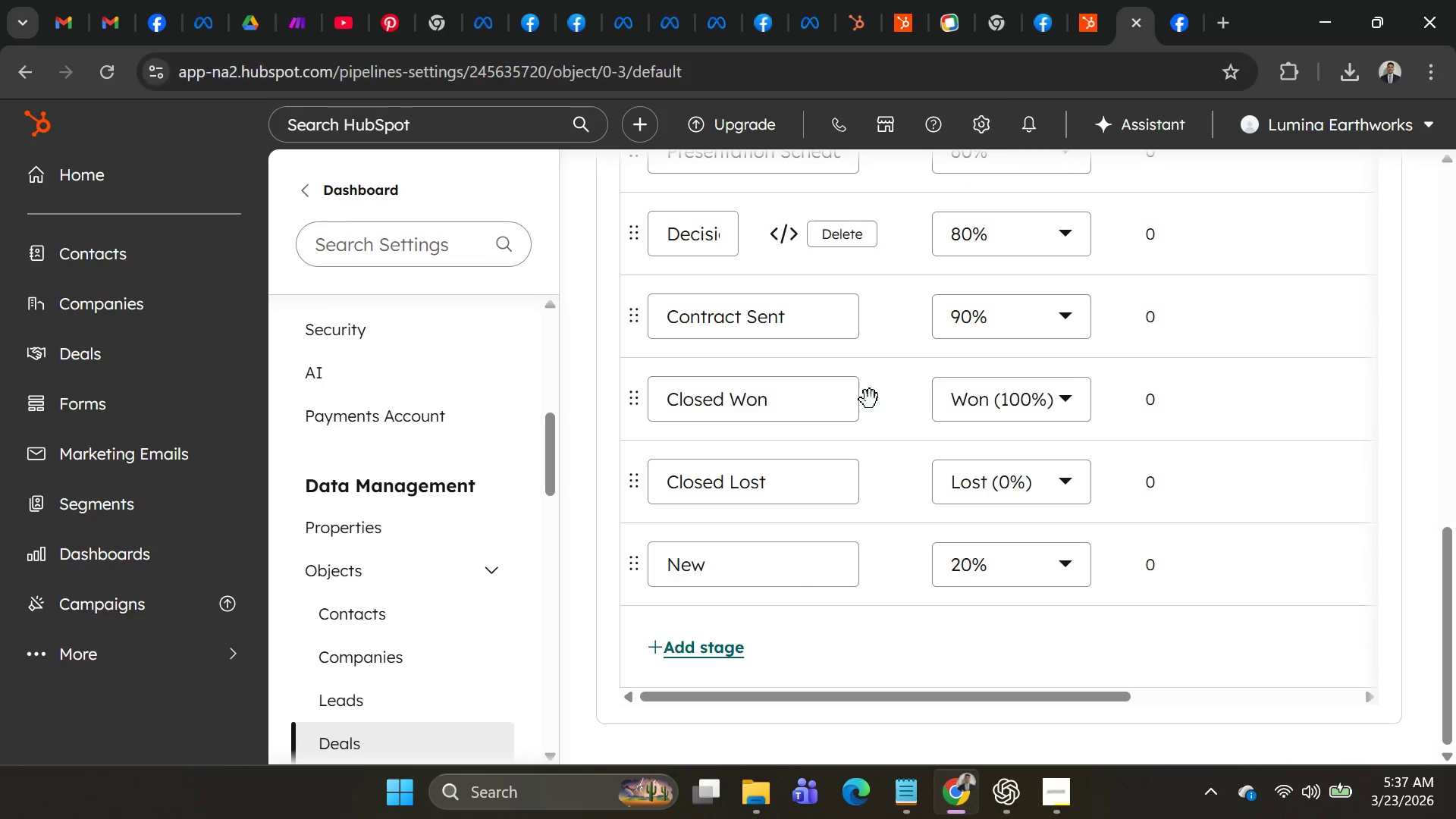 
scroll: coordinate [870, 401], scroll_direction: up, amount: 10.0
 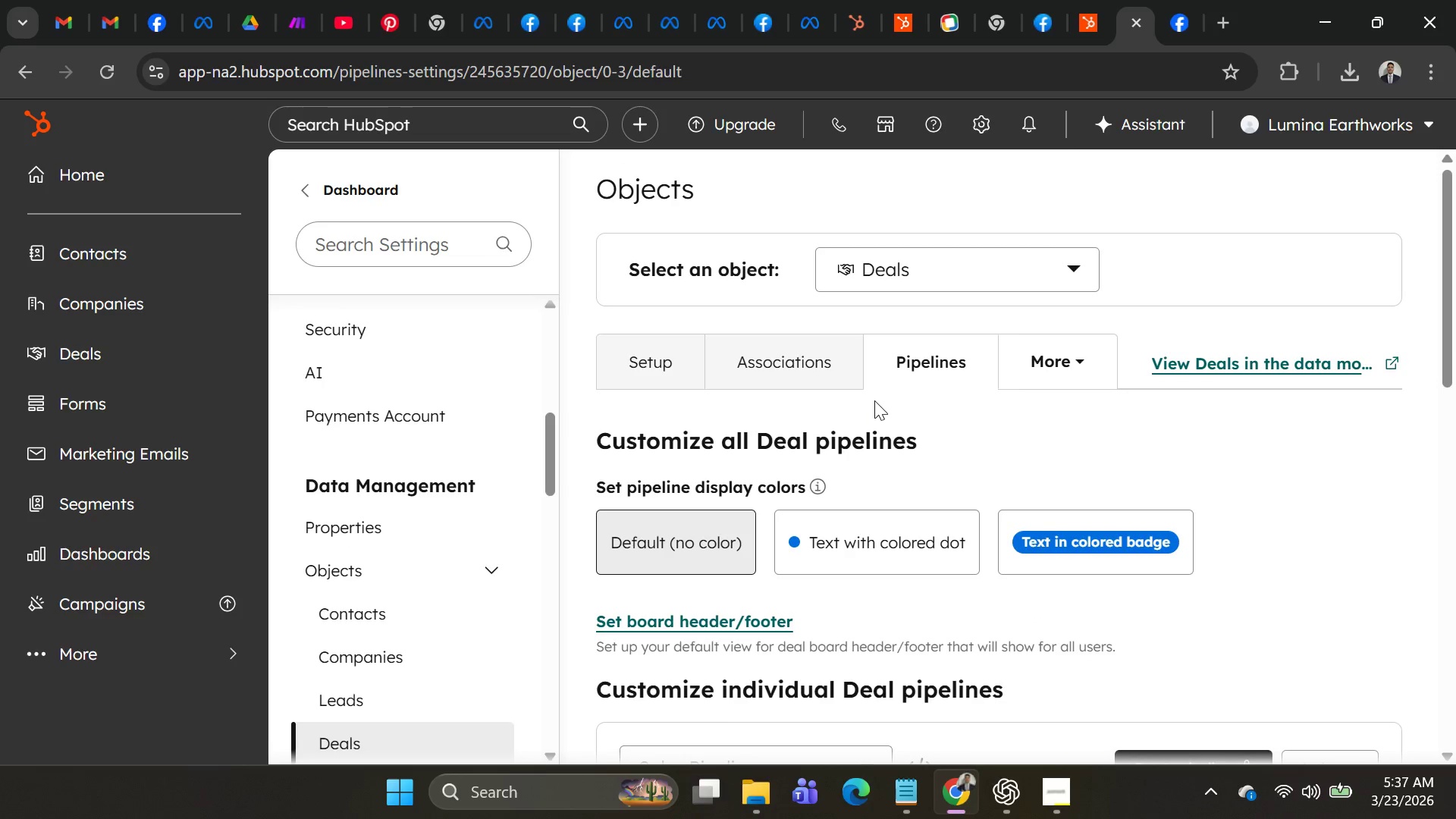 
scroll: coordinate [891, 413], scroll_direction: down, amount: 9.0
 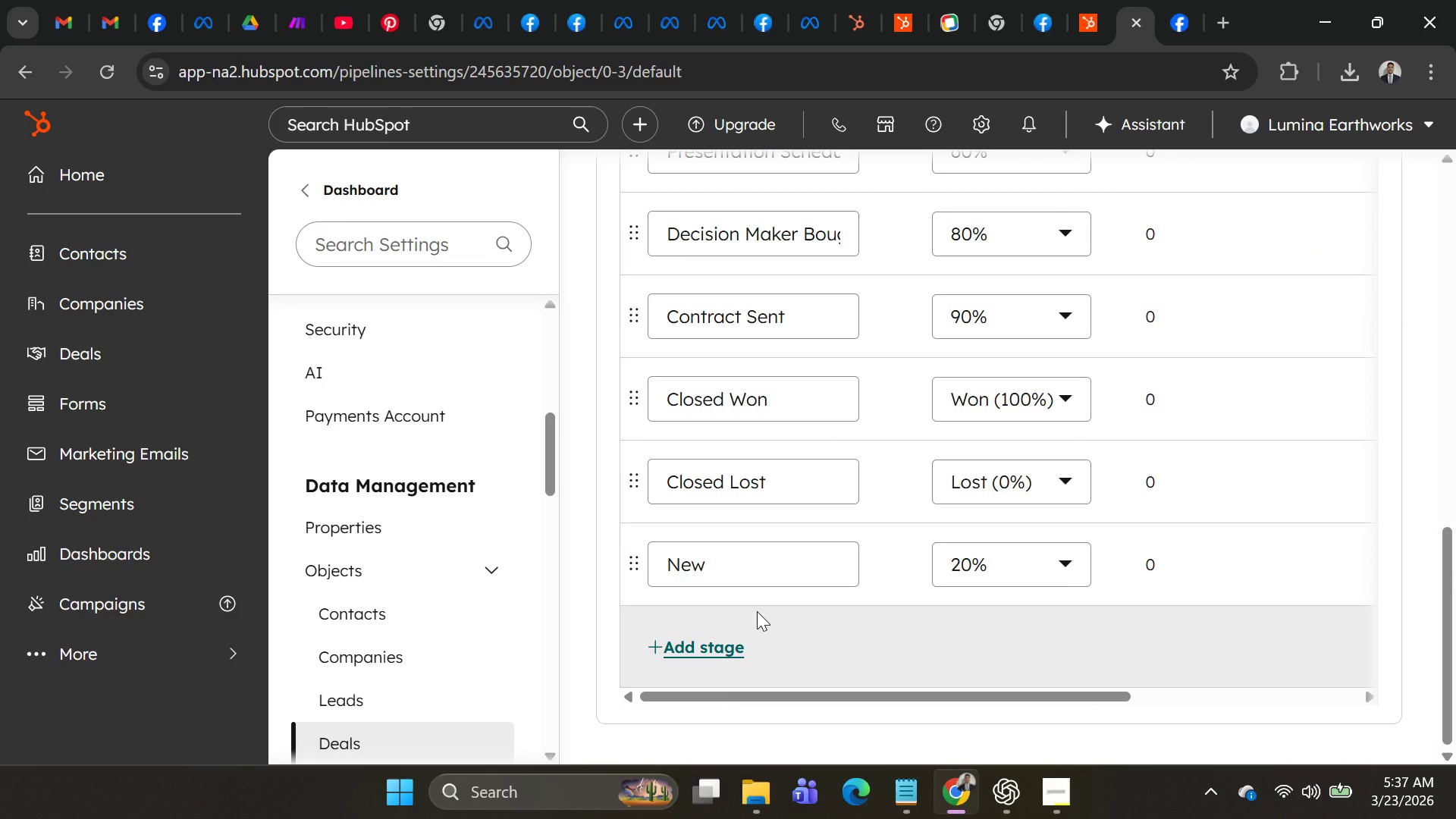 
wait(8.02)
 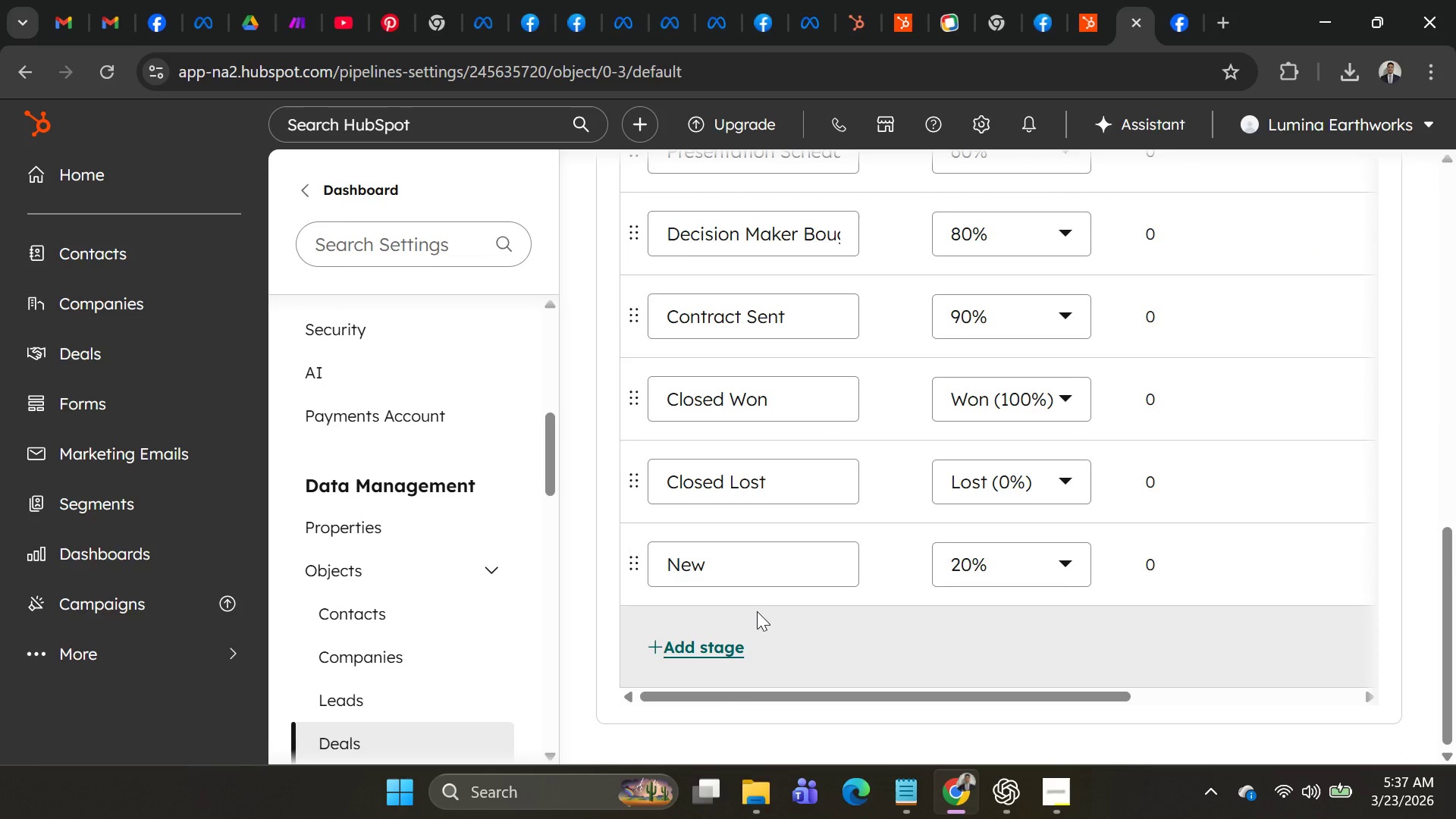 
left_click([686, 658])
 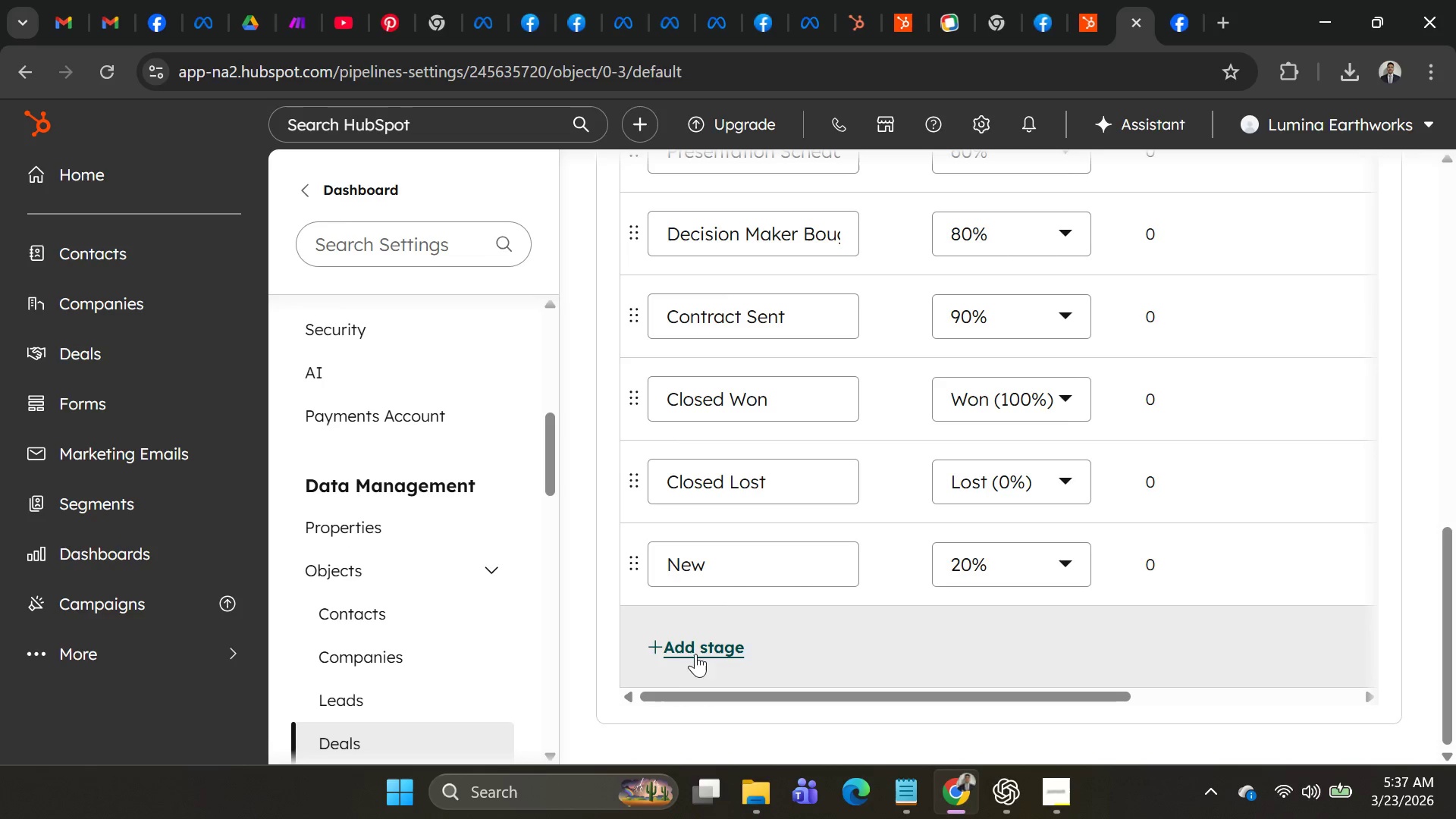 
left_click([698, 646])
 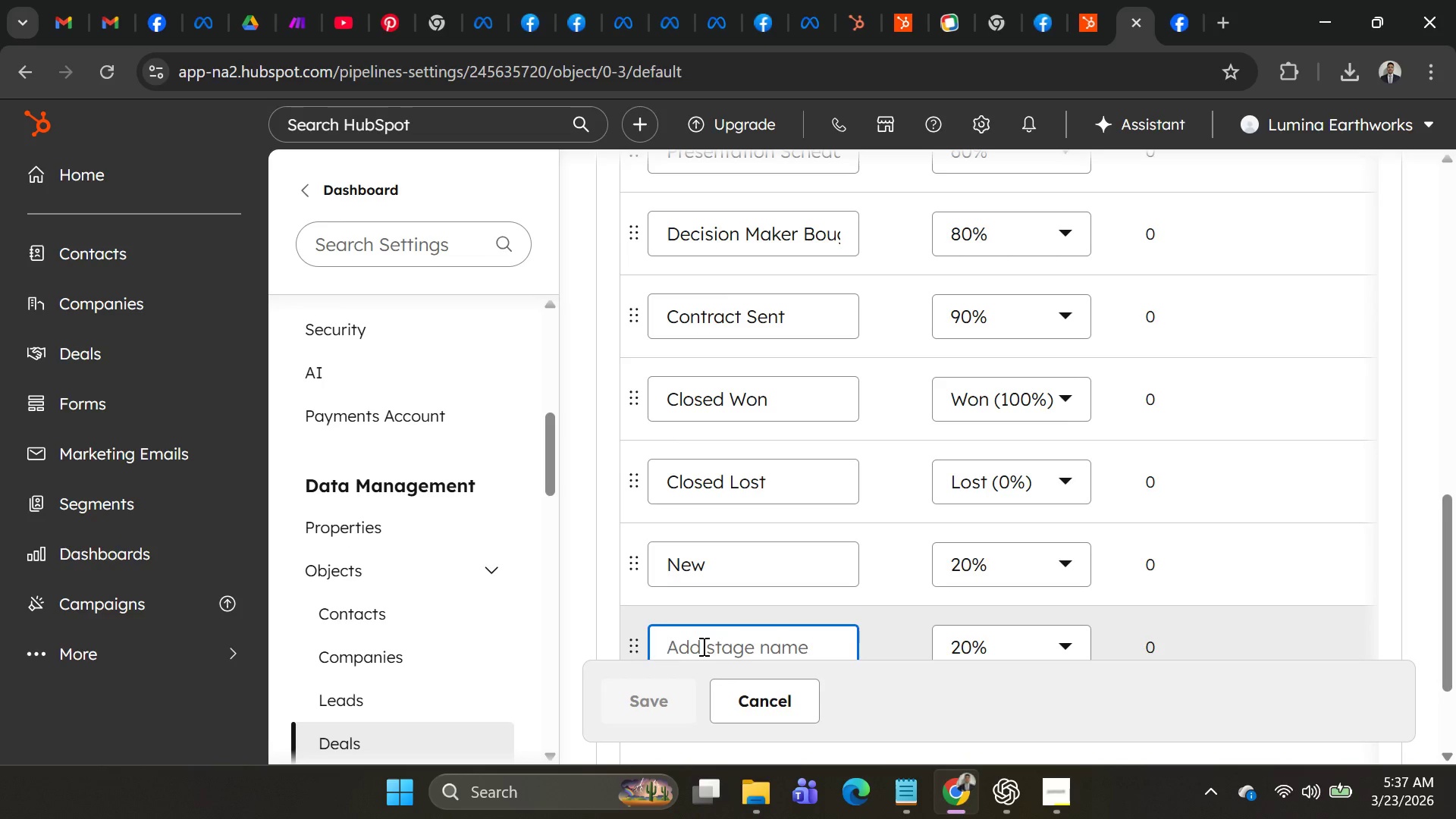 
wait(11.36)
 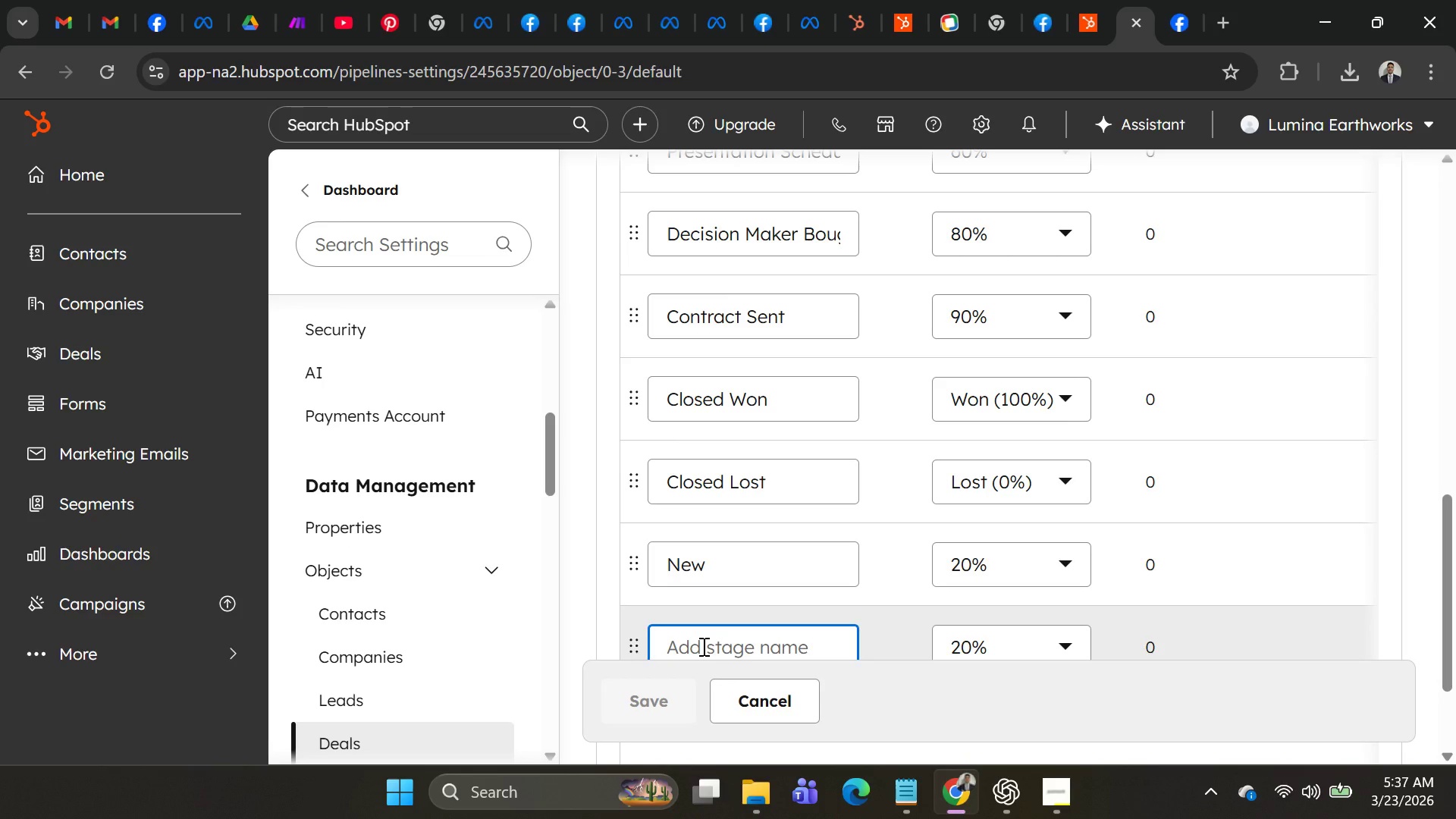 
type(Deal type)
 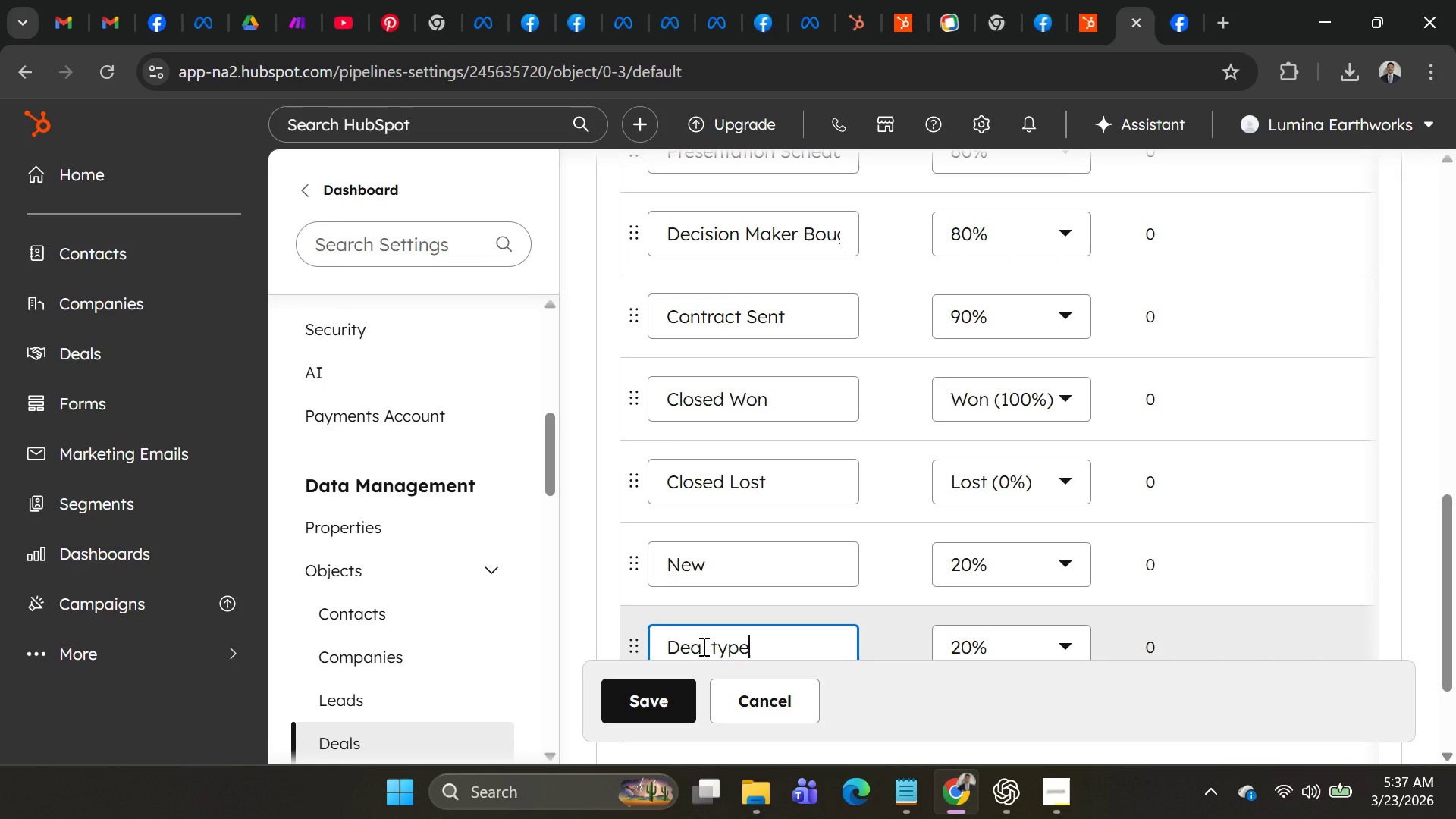 
key(Enter)
 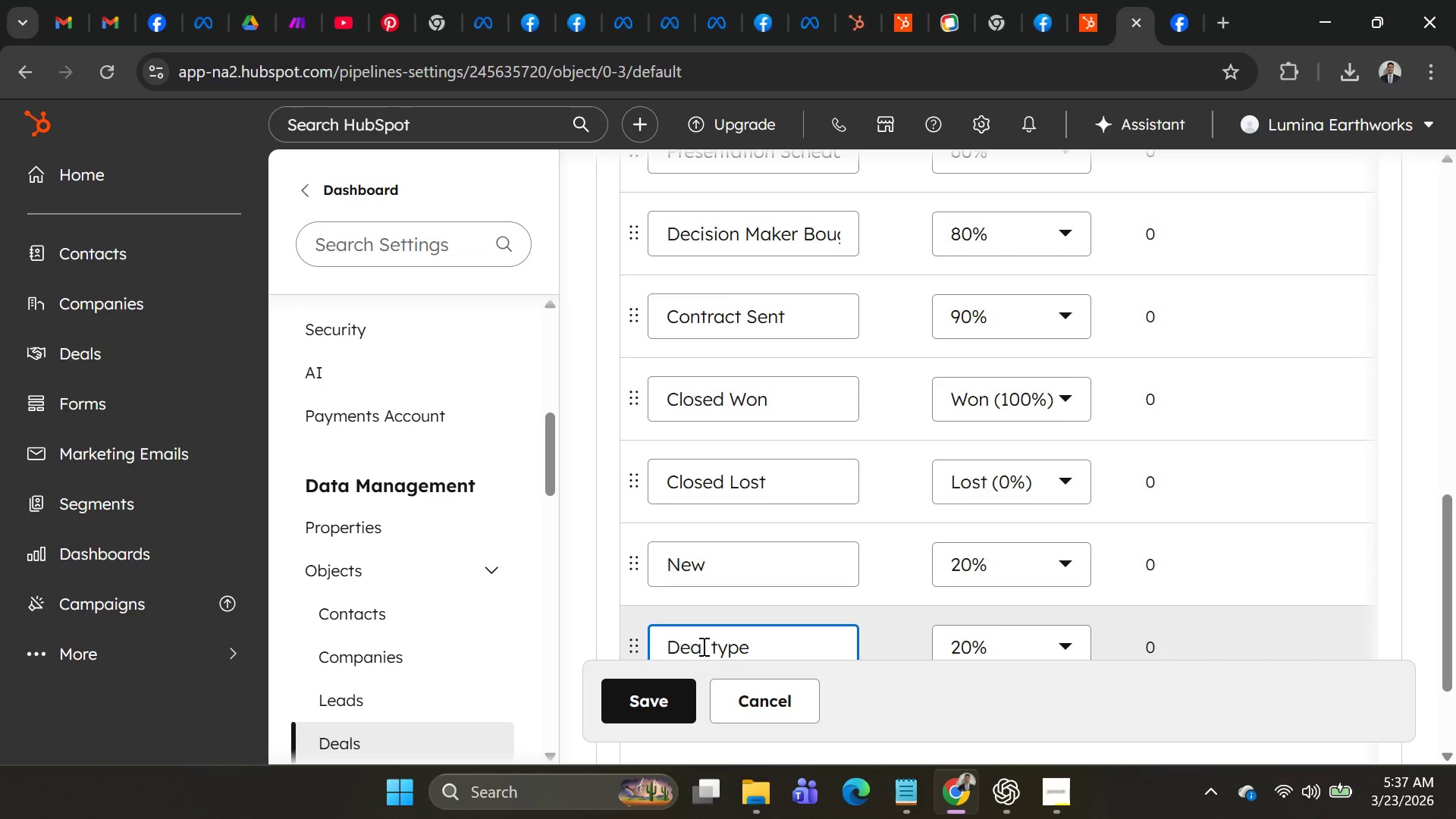 
key(Enter)
 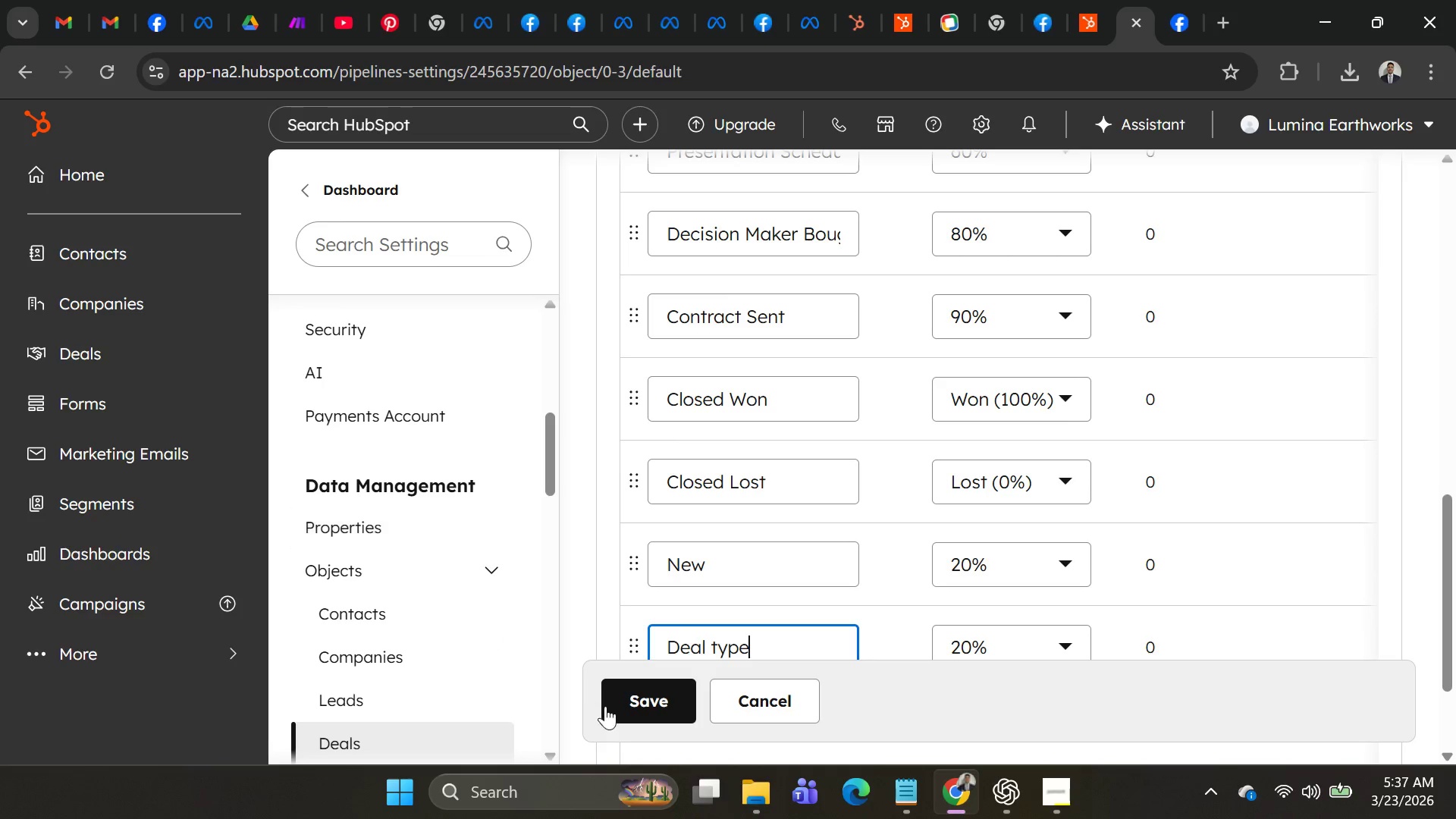 
left_click([634, 712])
 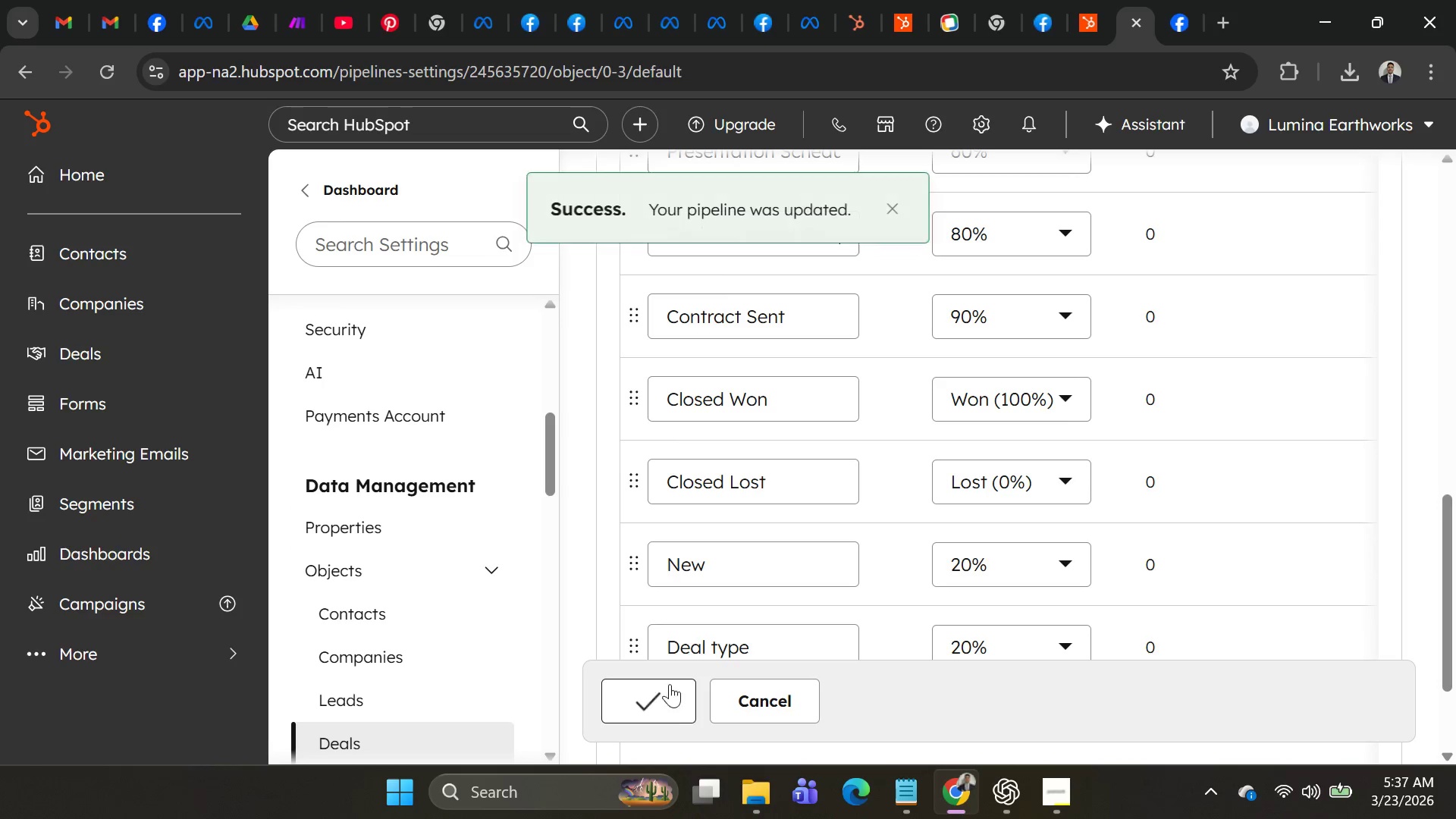 
key(Alt+AltLeft)
 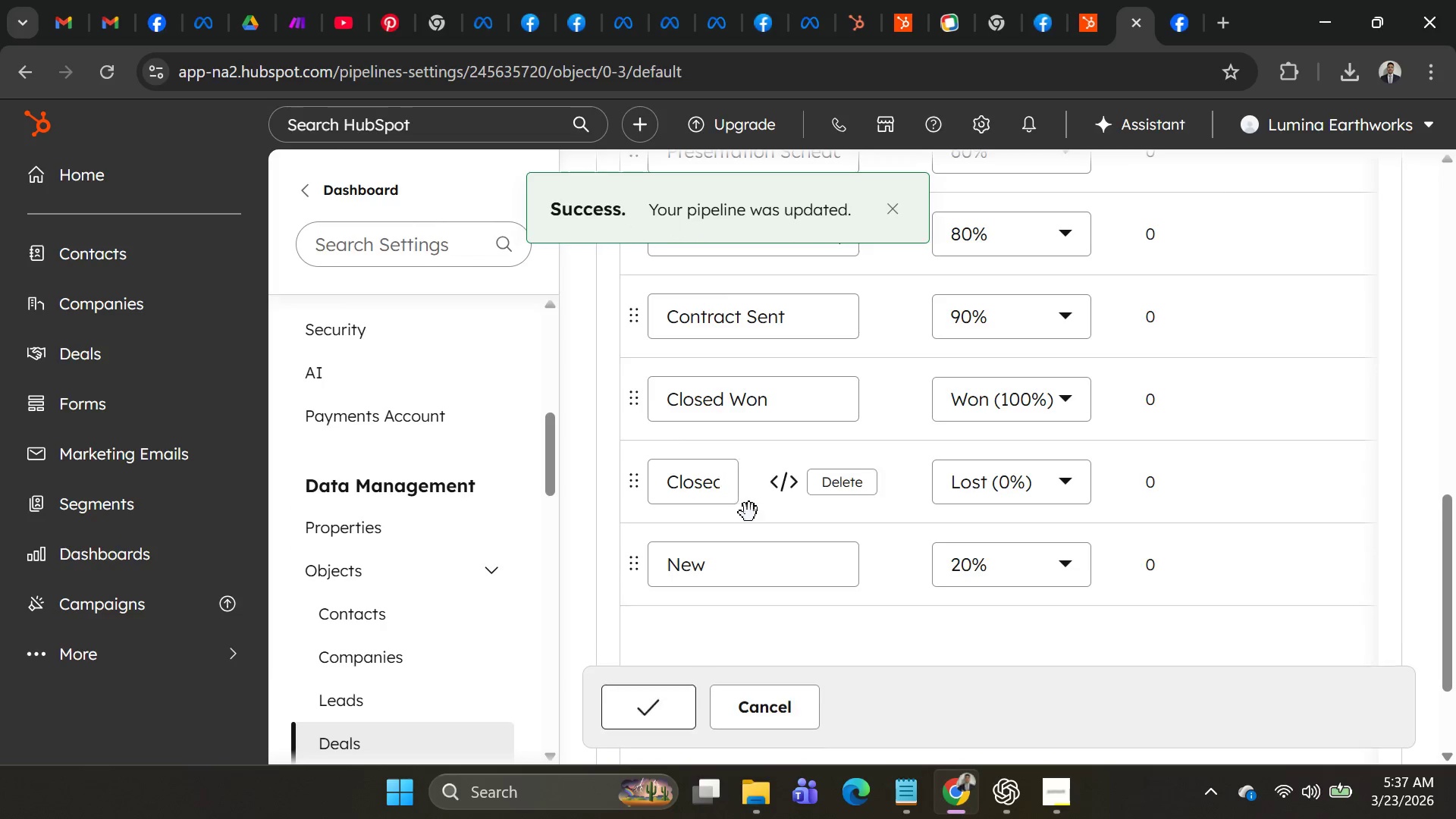 
key(Alt+Tab)